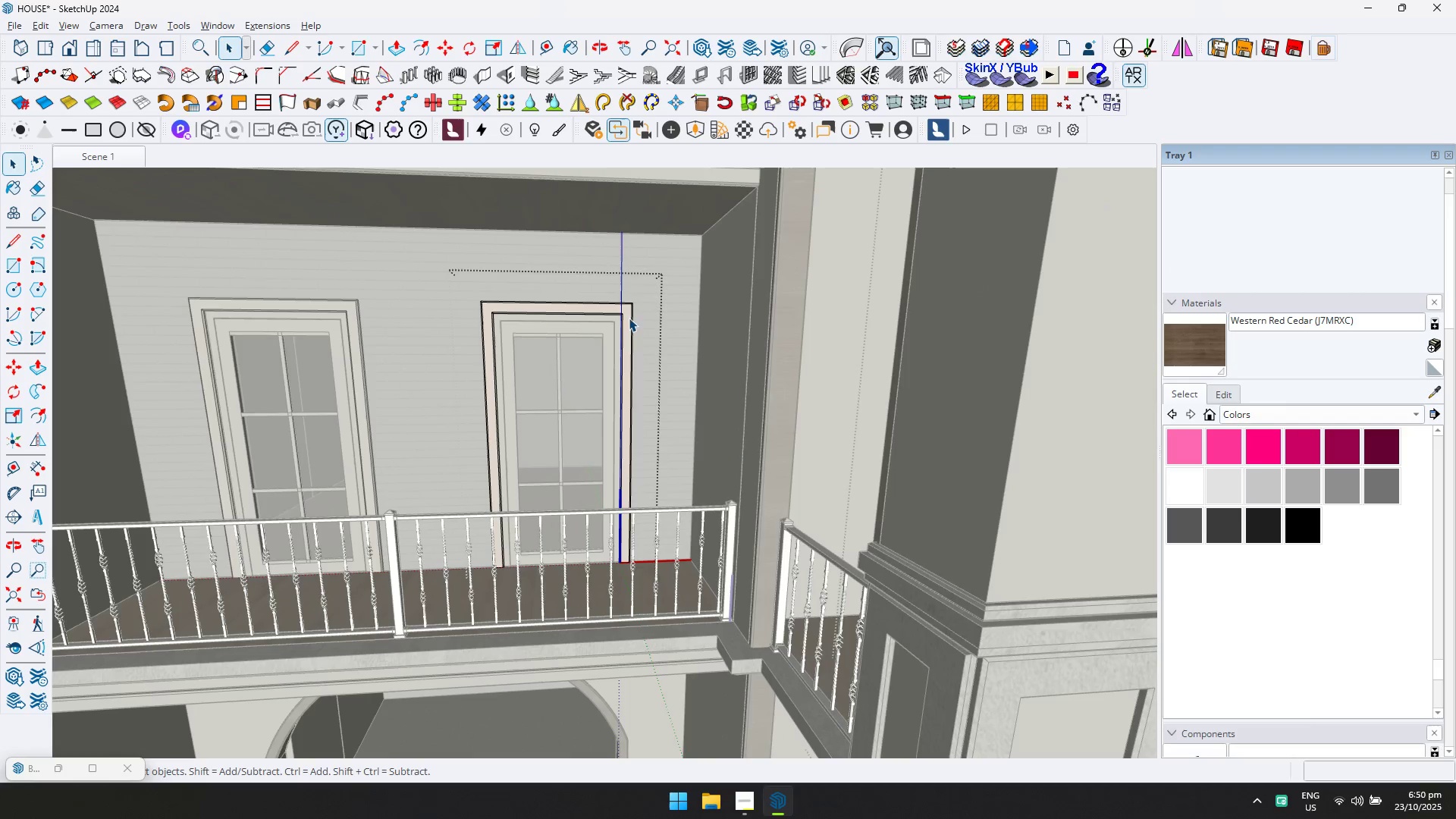 
key(Control+ControlLeft)
 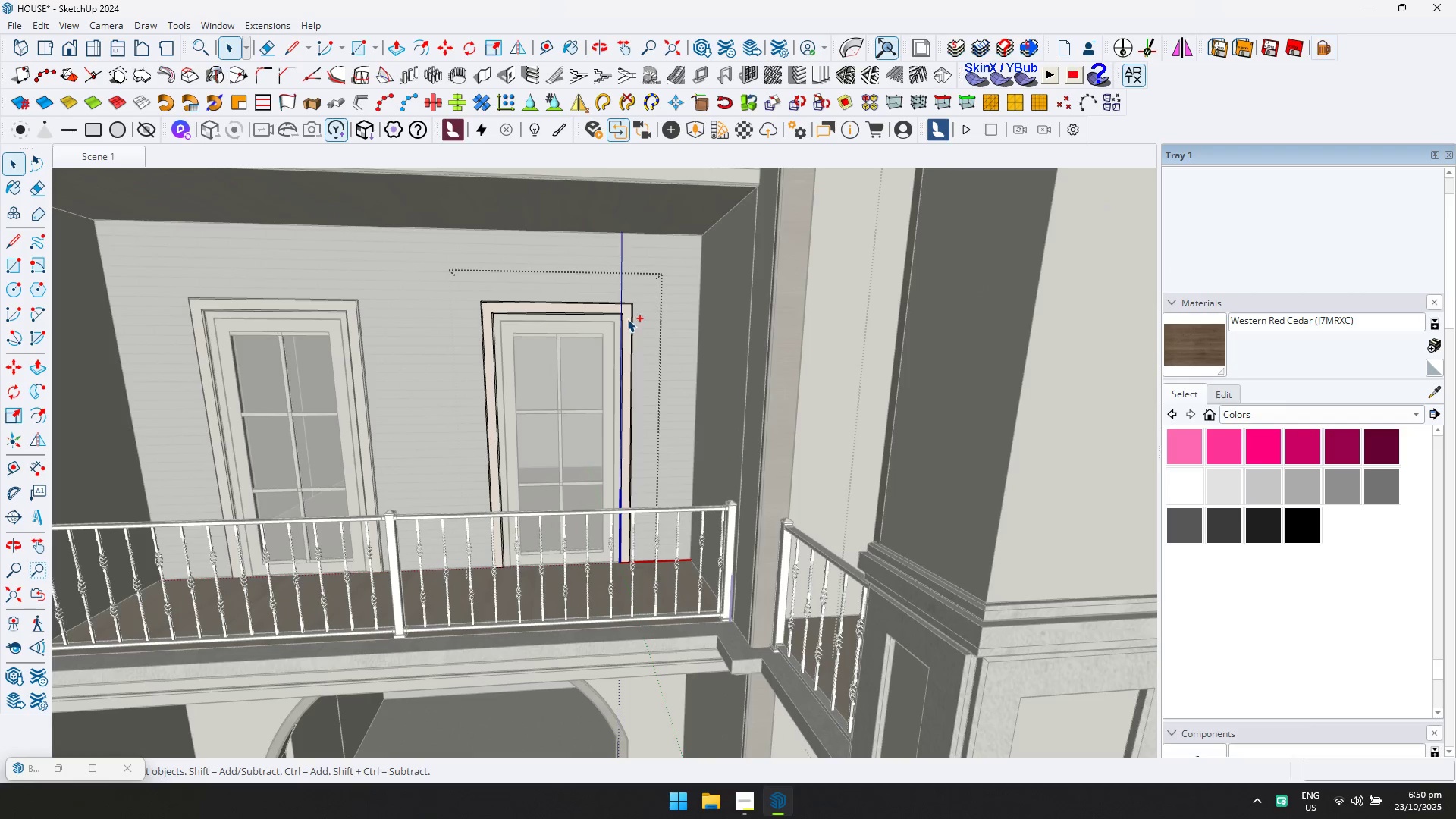 
key(Control+A)
 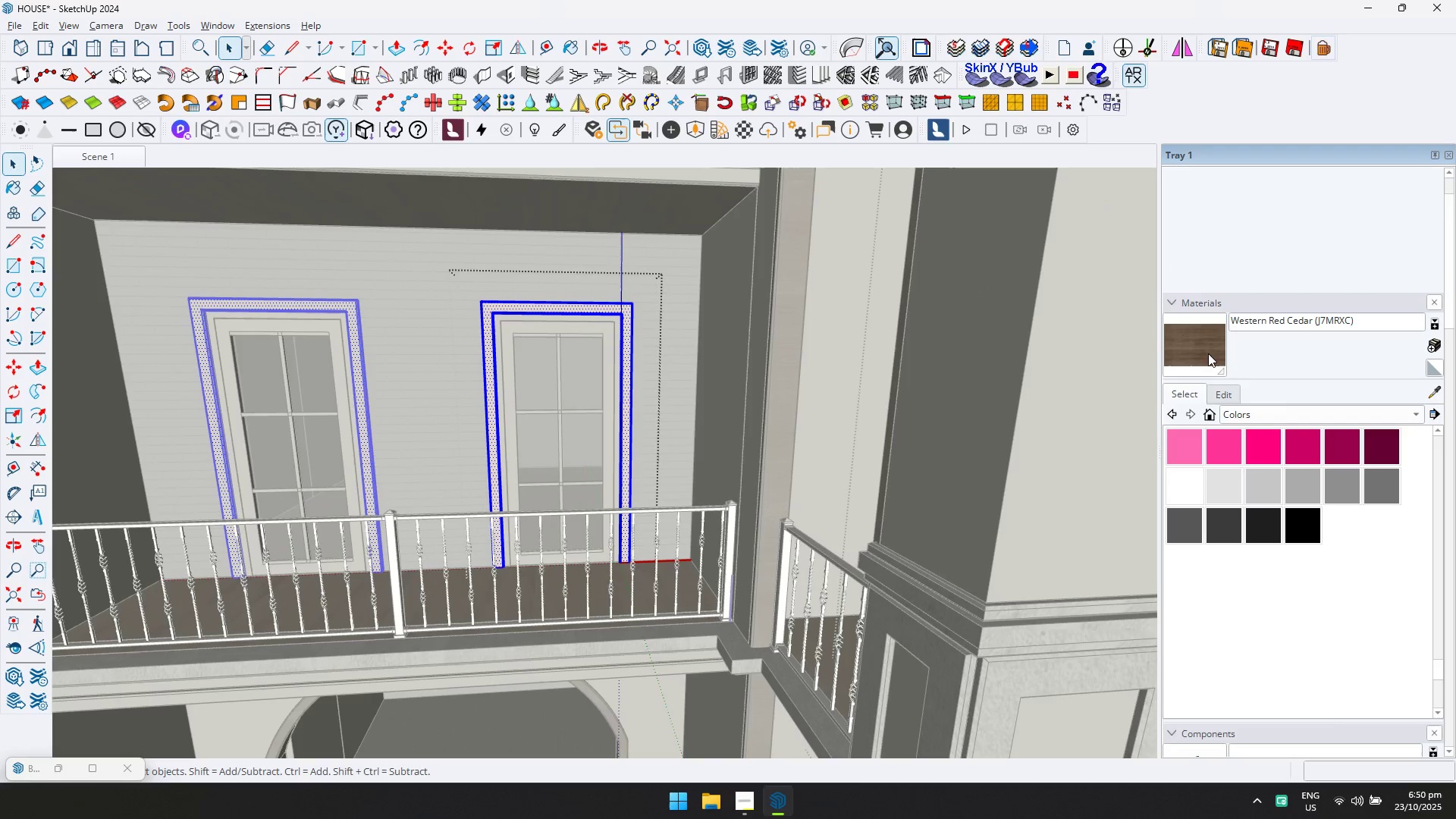 
left_click_drag(start_coordinate=[1207, 353], to_coordinate=[1191, 352])
 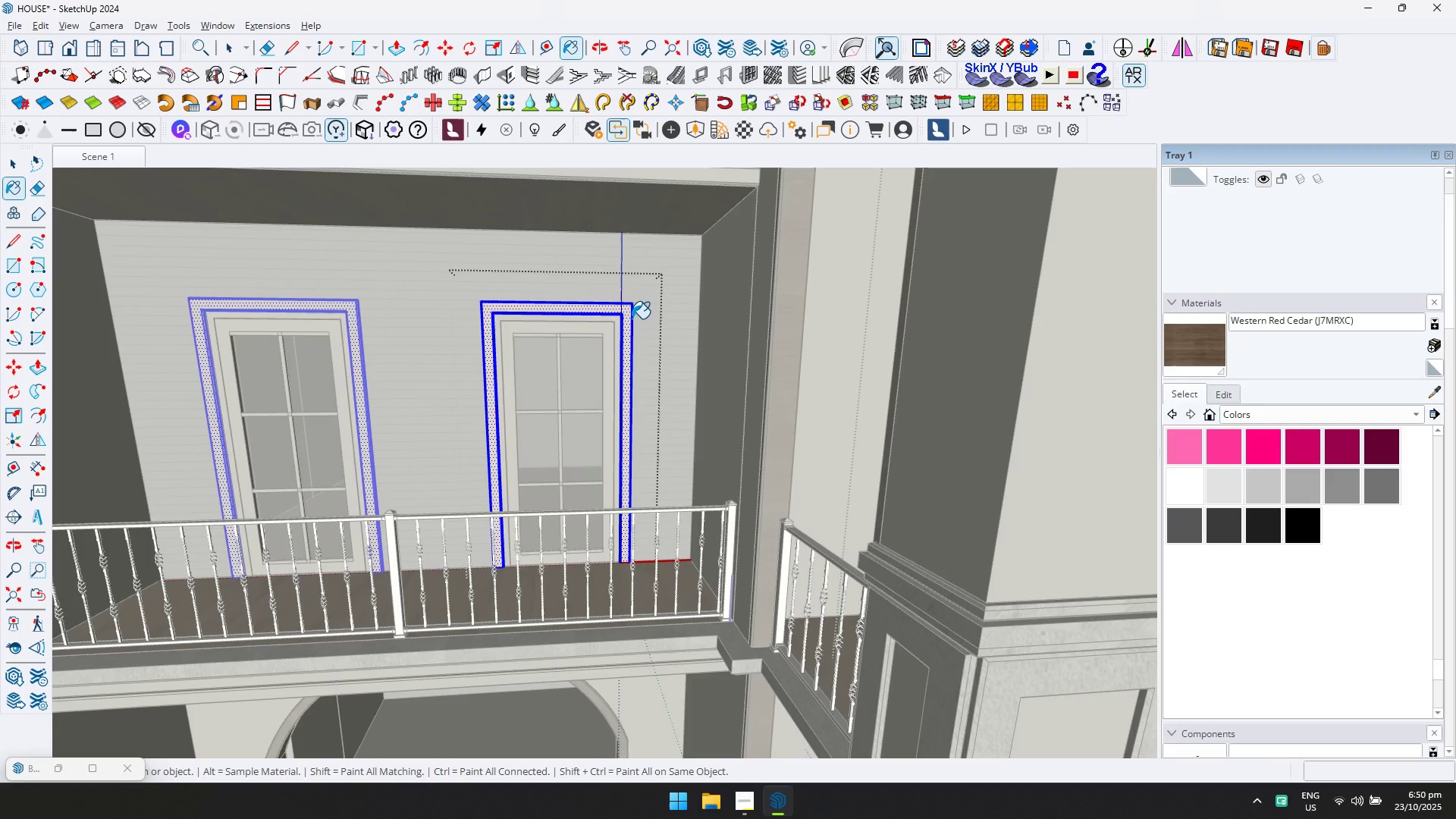 
left_click([631, 318])
 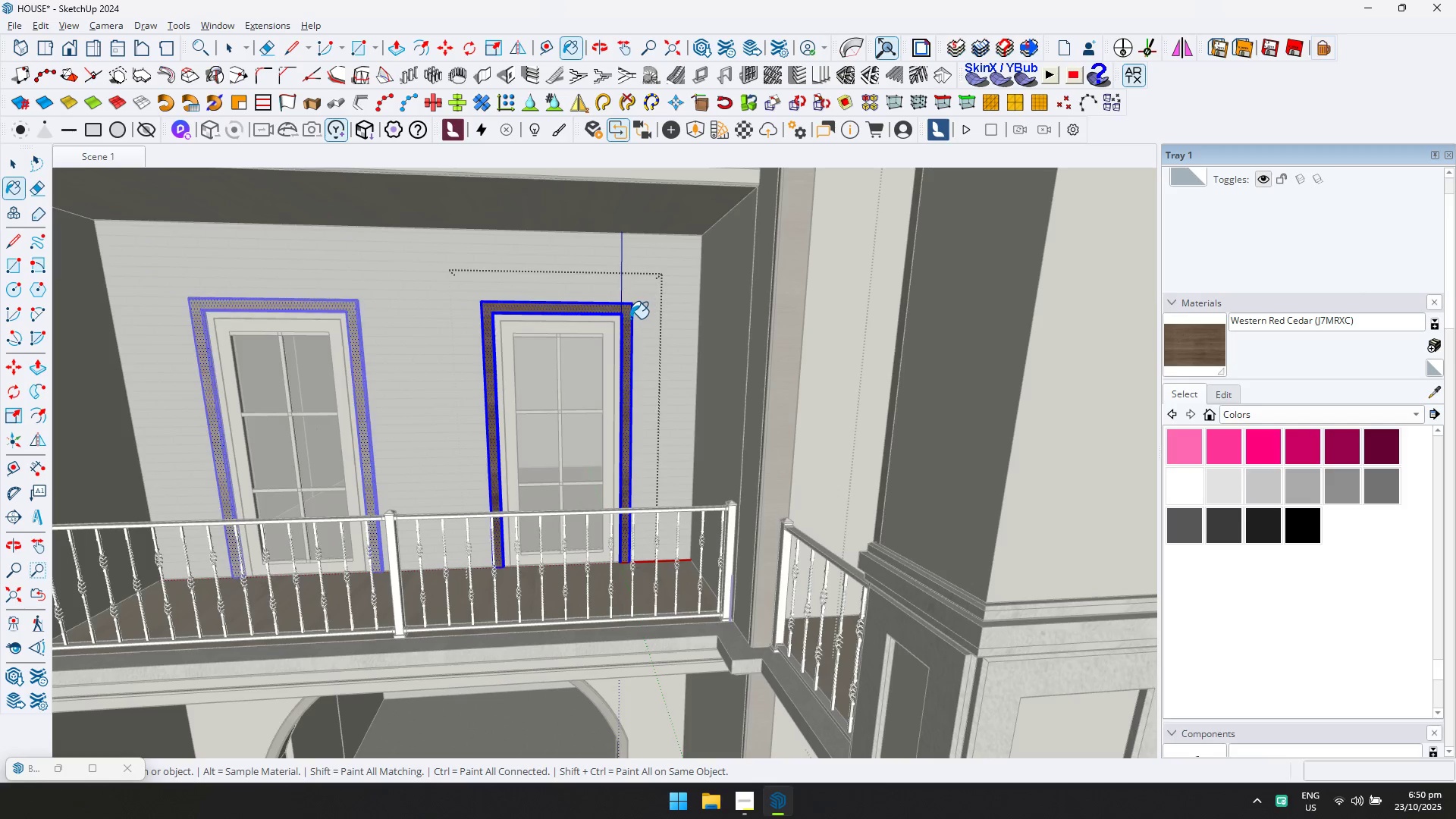 
key(Escape)
 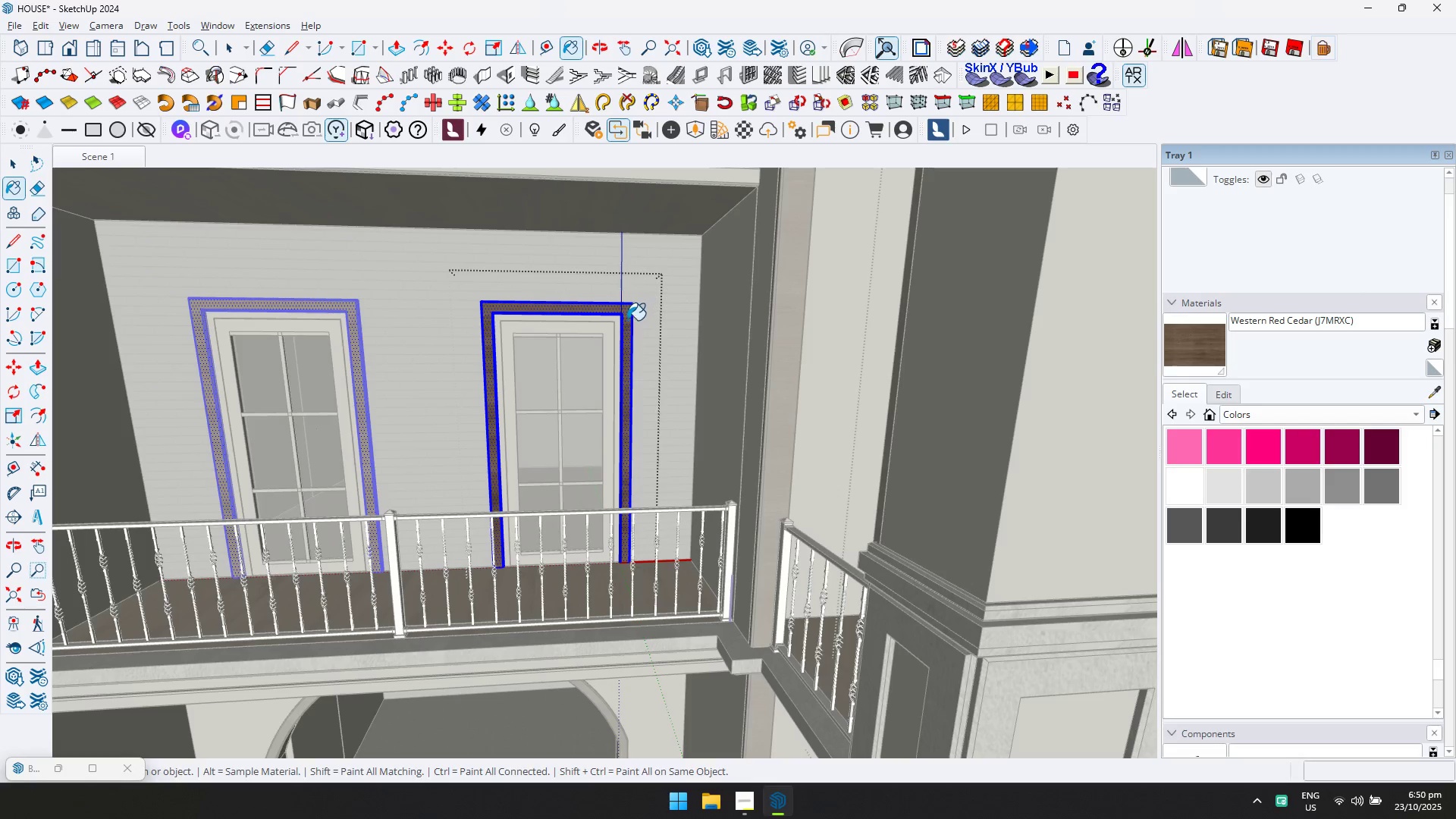 
key(Space)
 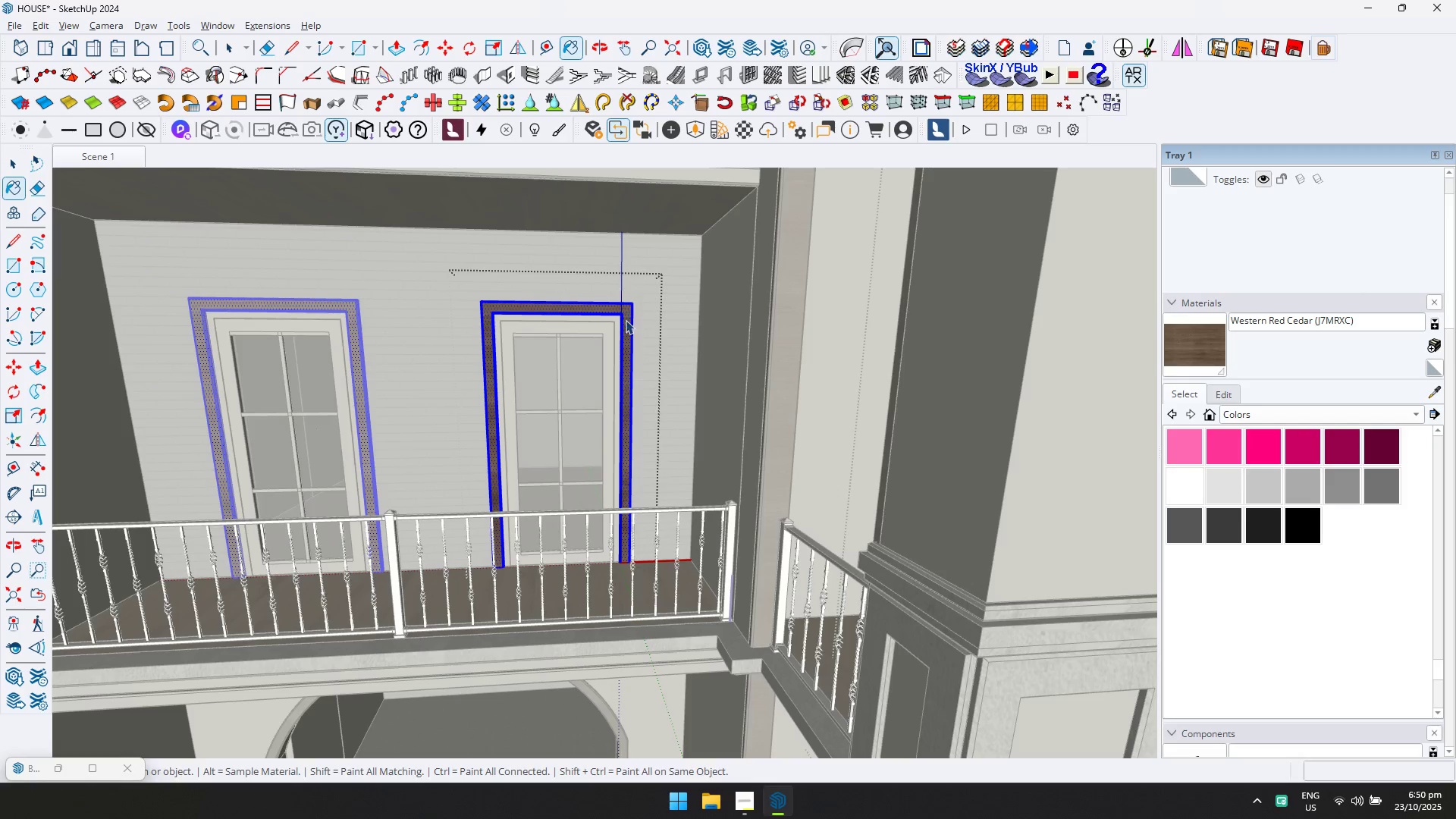 
key(Escape)
 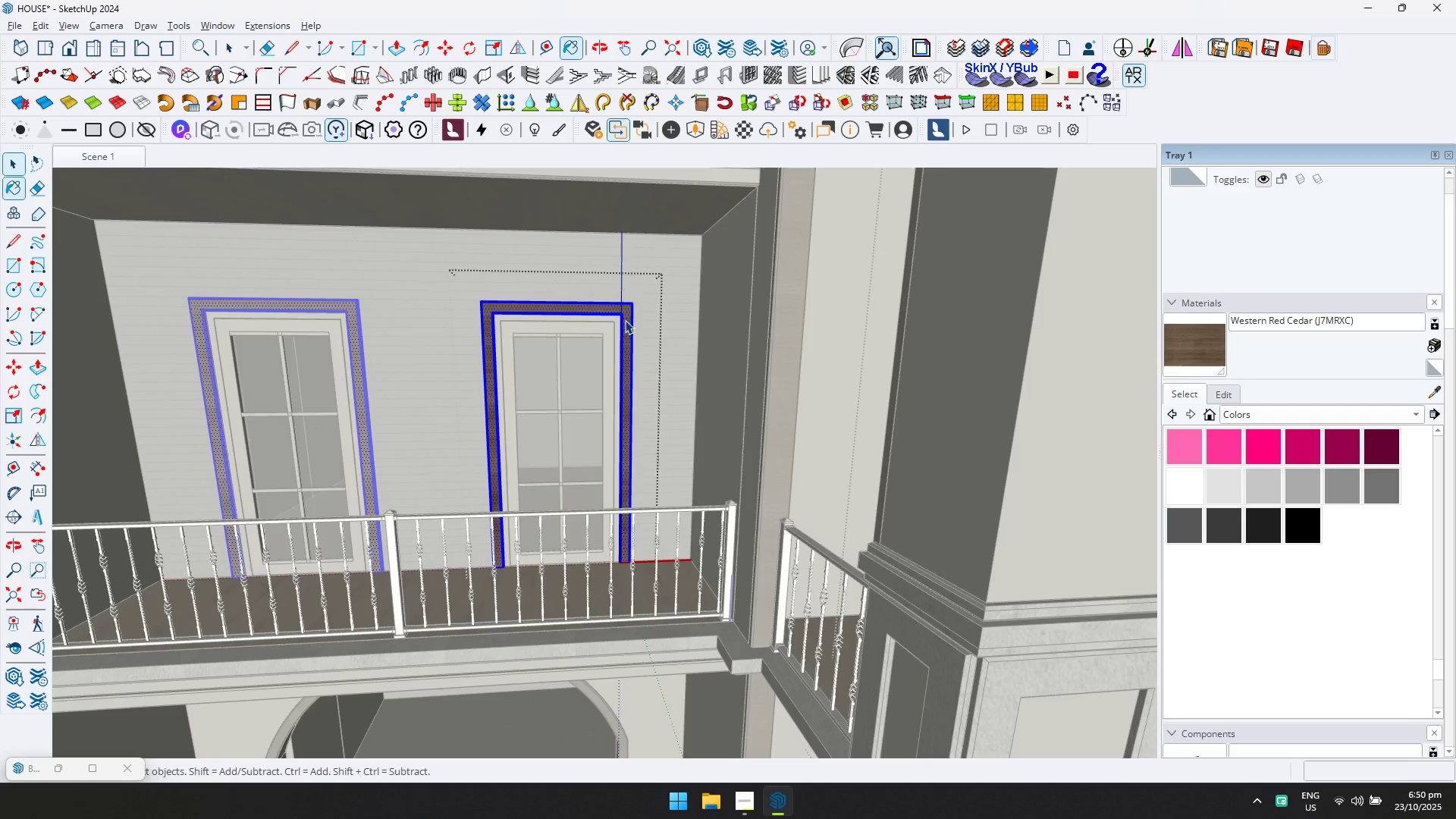 
scroll: coordinate [607, 355], scroll_direction: down, amount: 12.0
 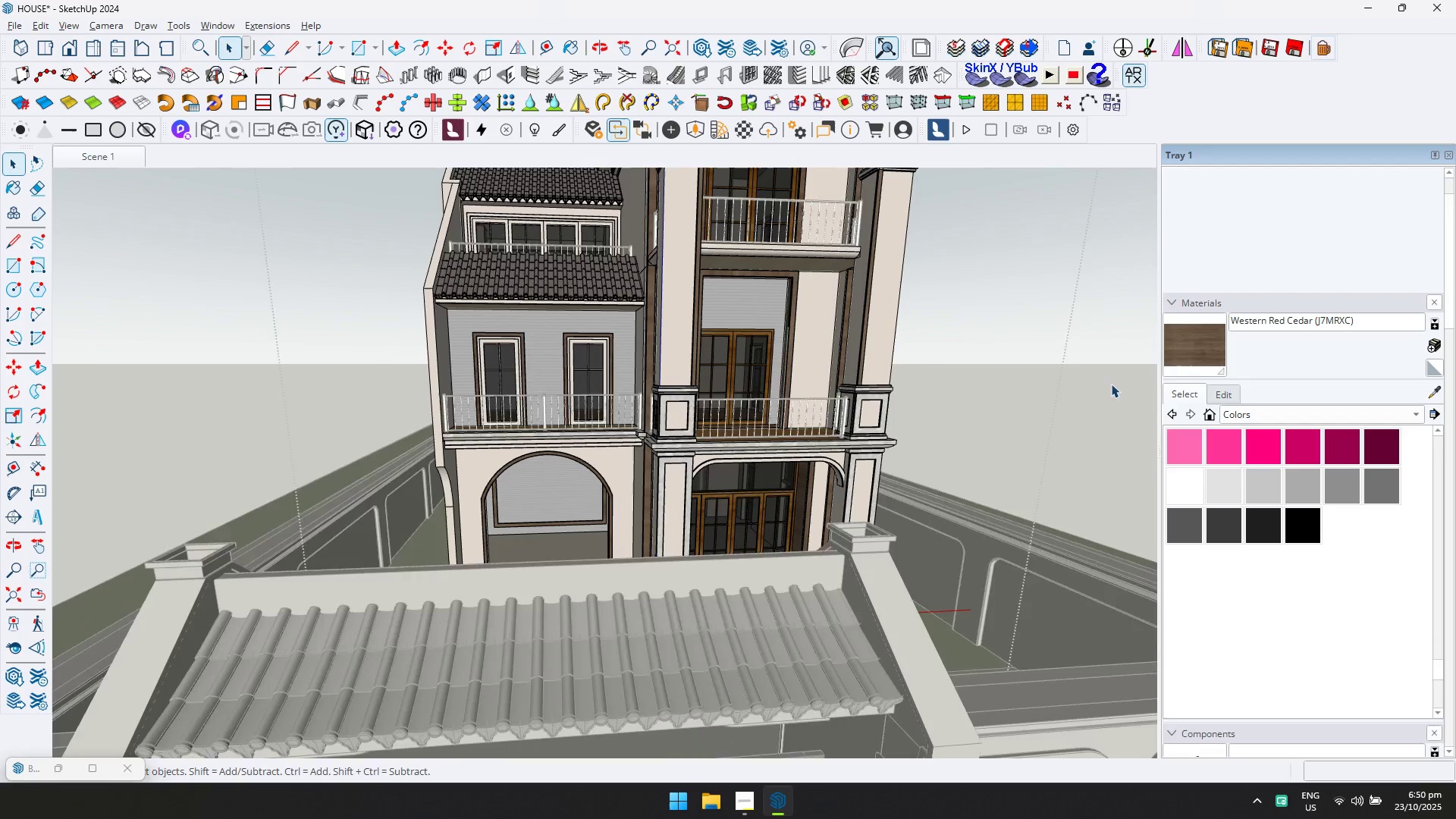 
key(Escape)
 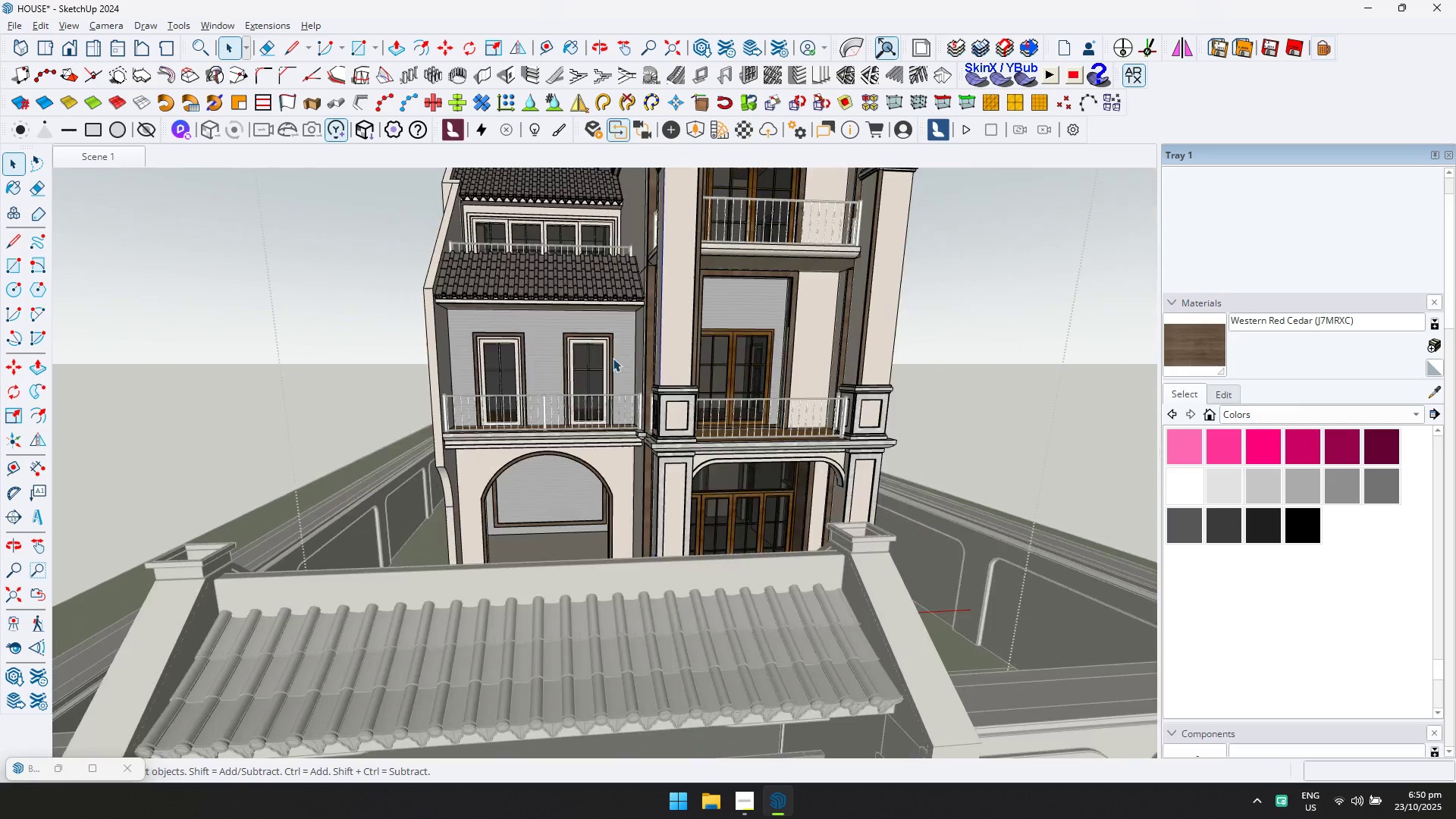 
key(Escape)
 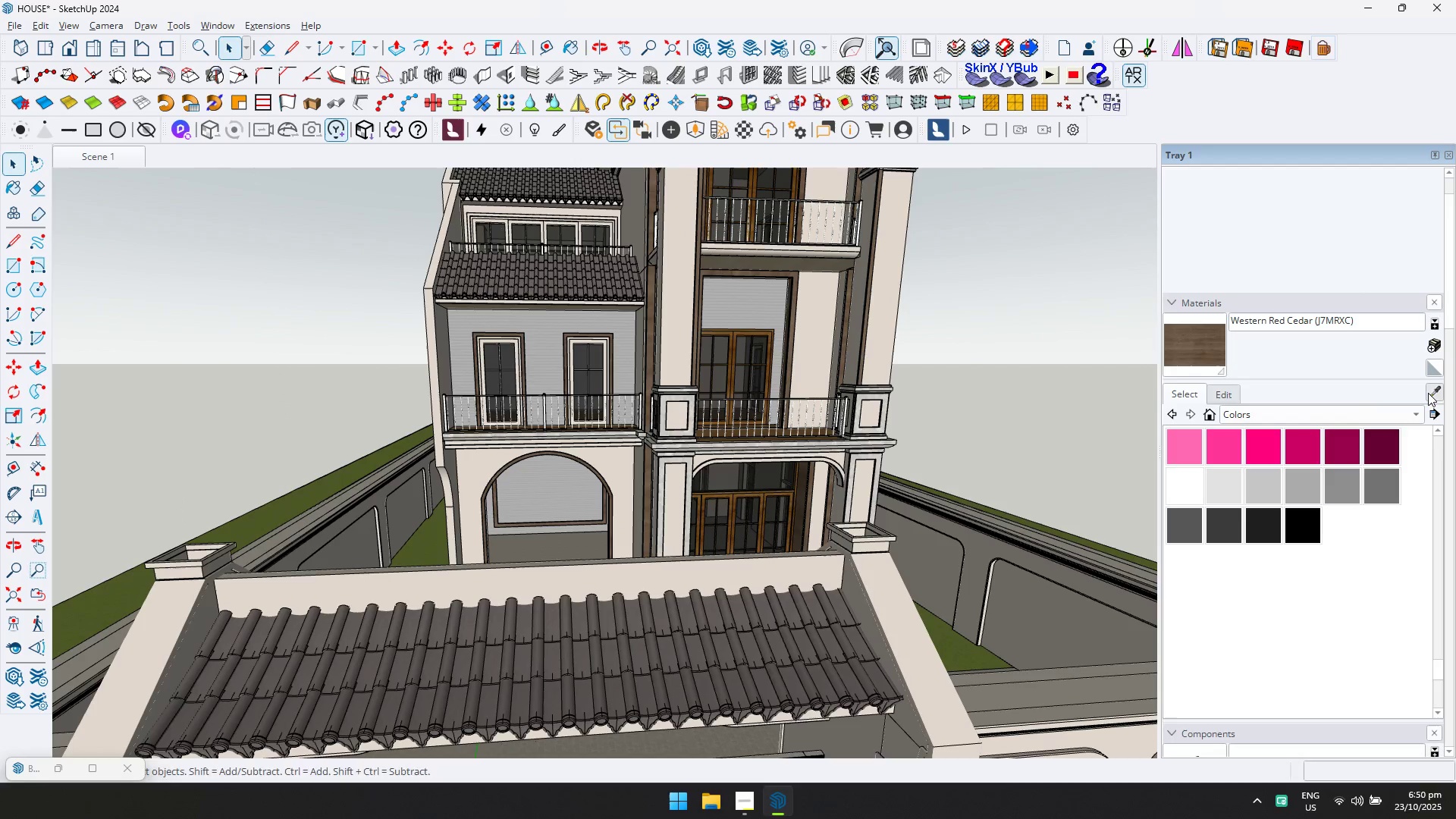 
scroll: coordinate [807, 365], scroll_direction: up, amount: 5.0
 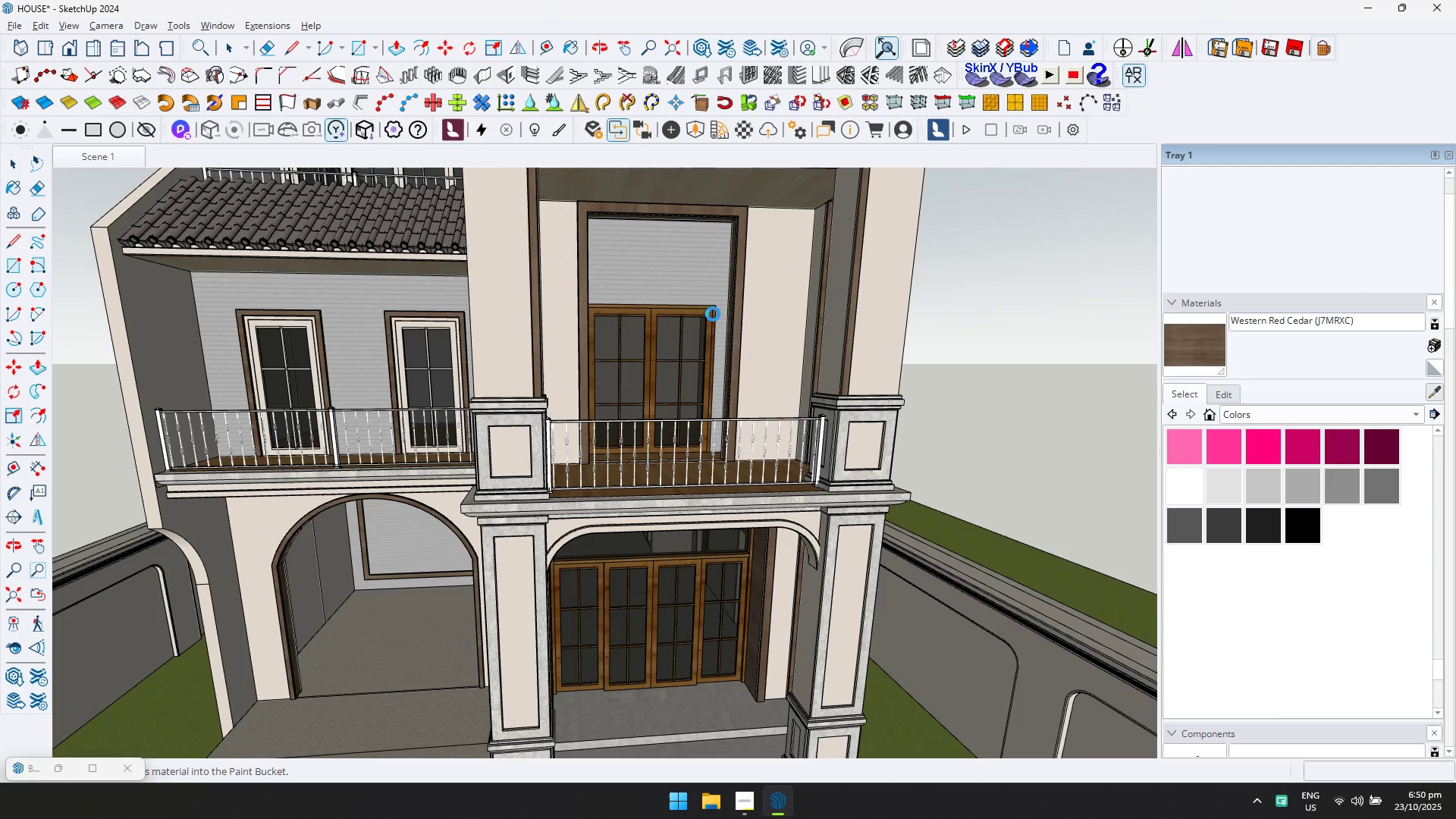 
key(Alt+AltLeft)
 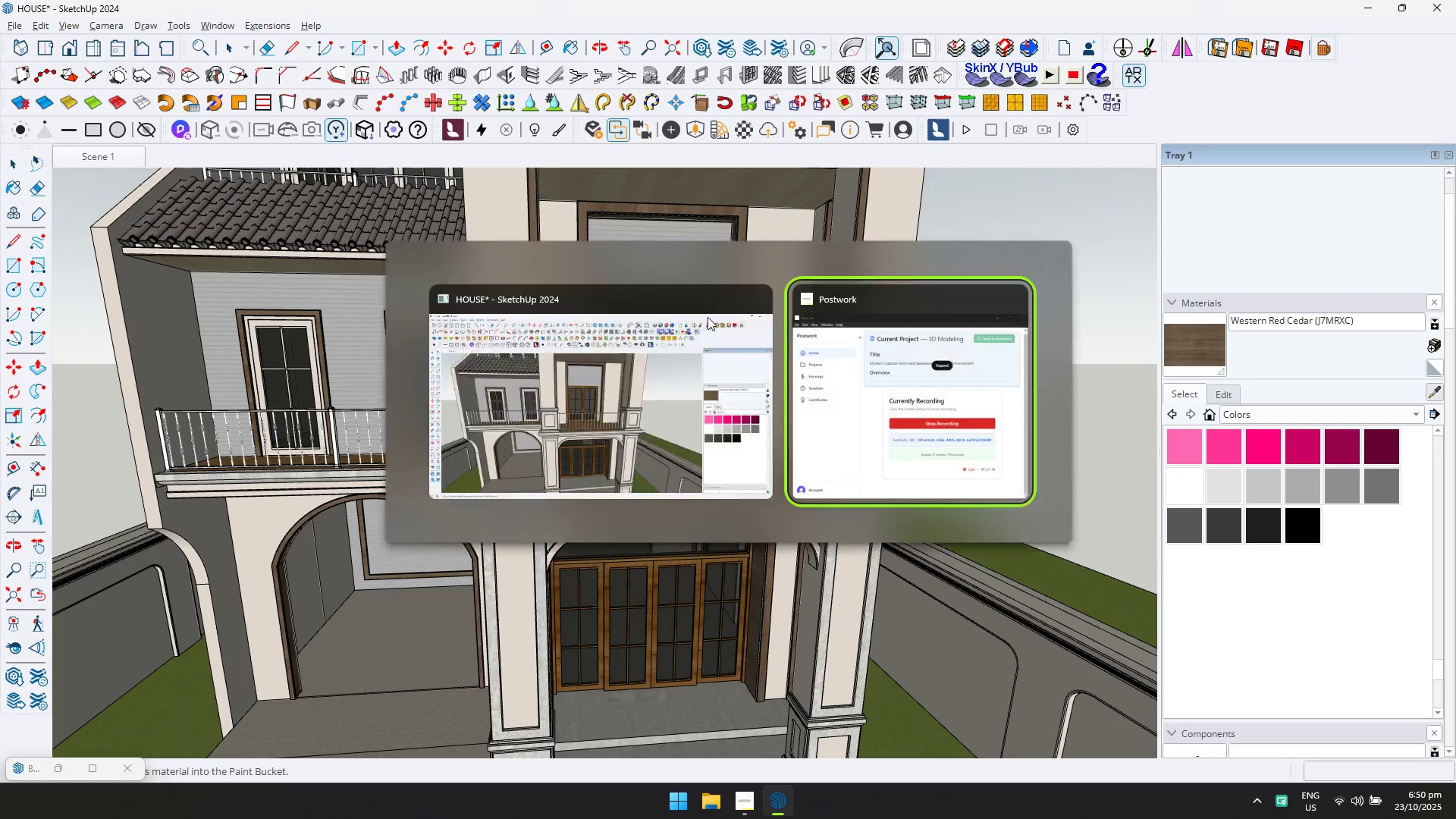 
key(Alt+Tab)